 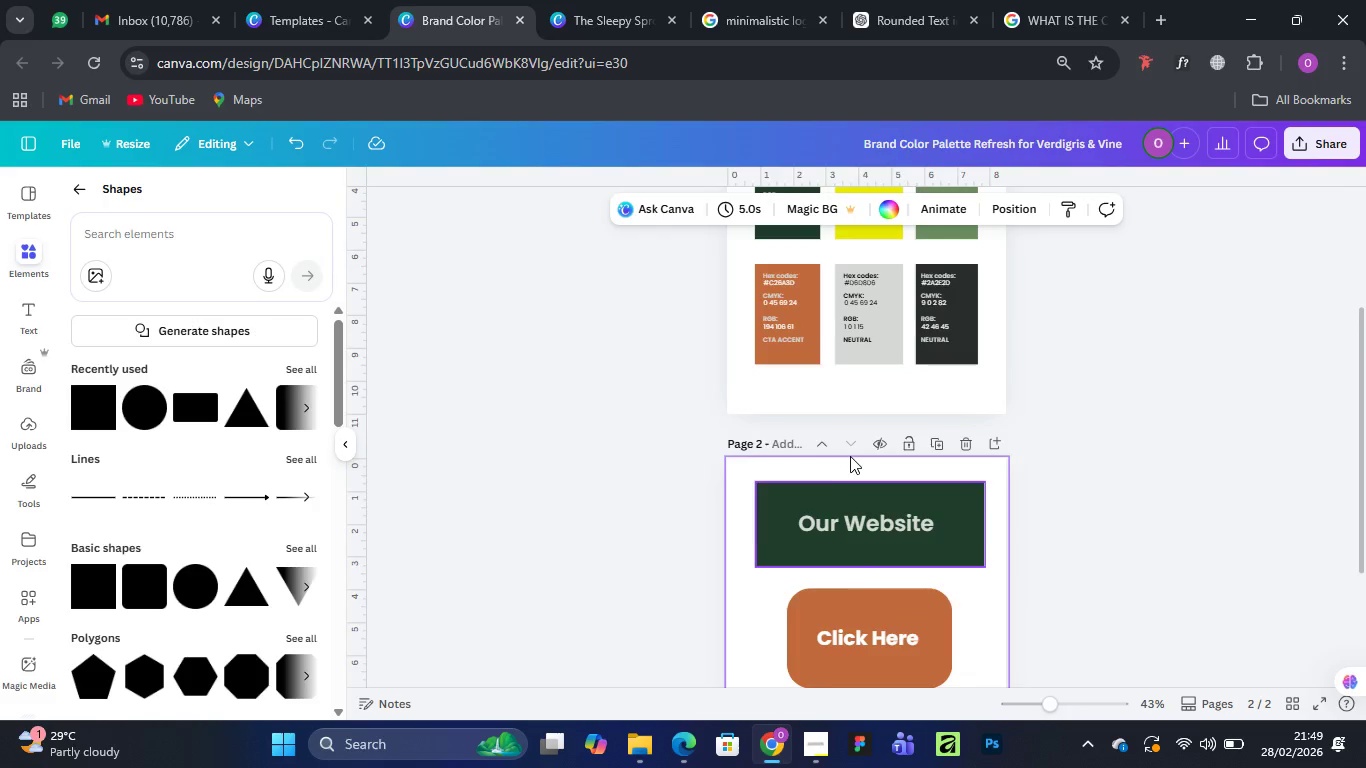 
scroll: coordinate [850, 558], scroll_direction: down, amount: 2.0
 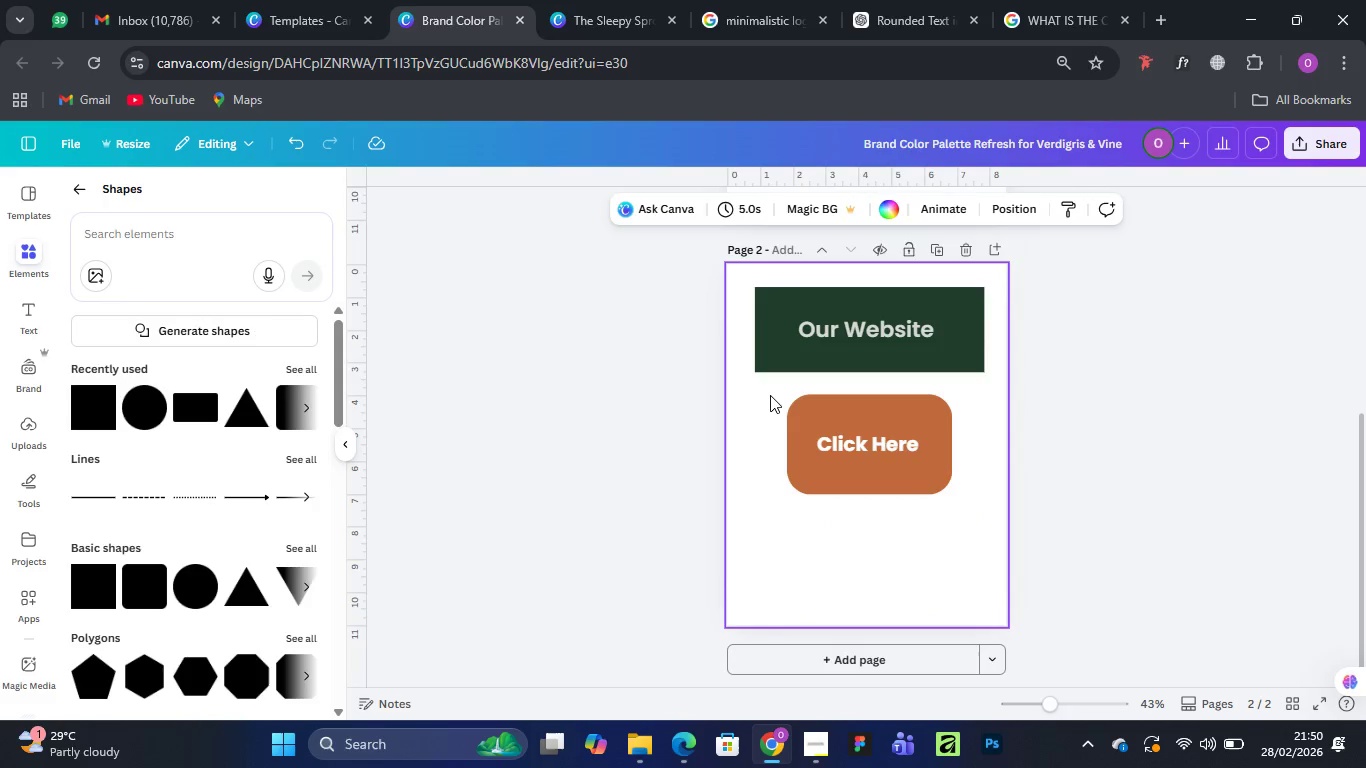 
left_click_drag(start_coordinate=[770, 394], to_coordinate=[1021, 537])
 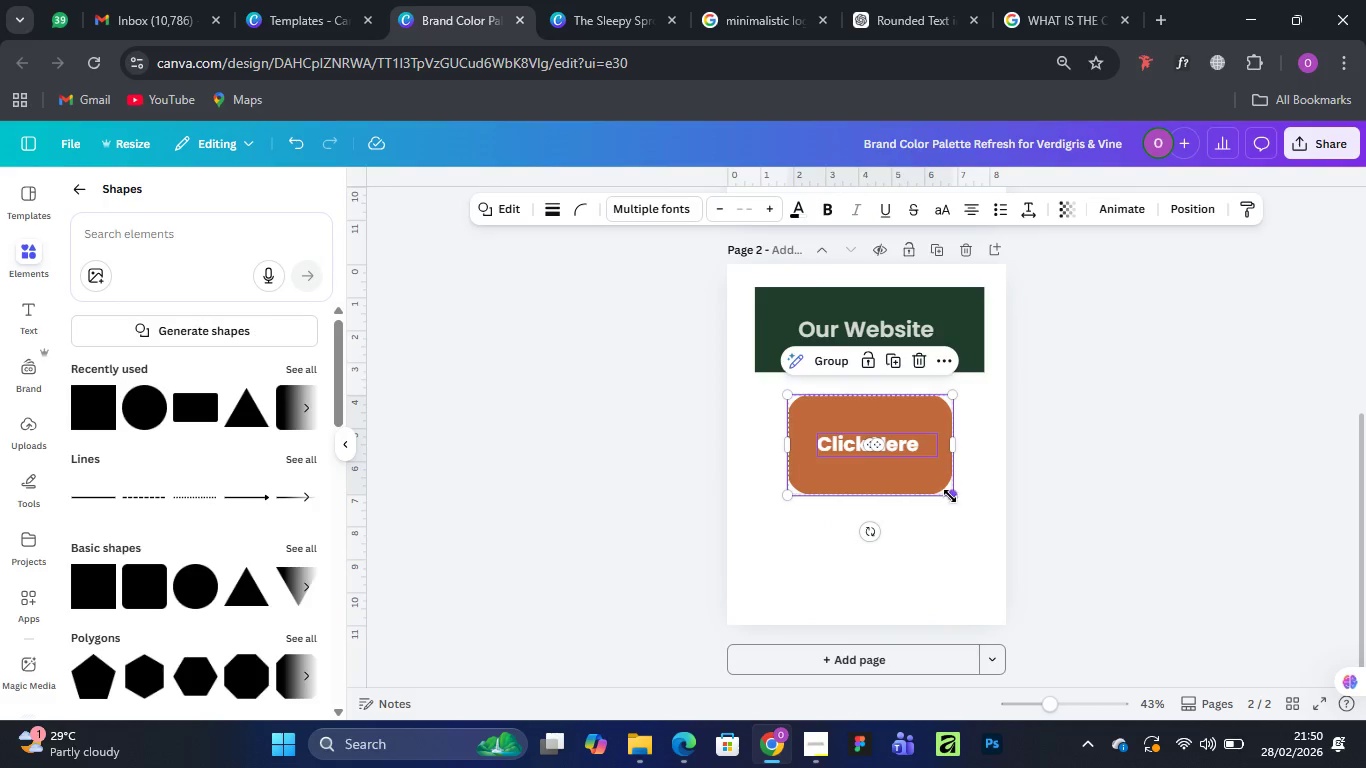 
left_click_drag(start_coordinate=[952, 496], to_coordinate=[911, 472])
 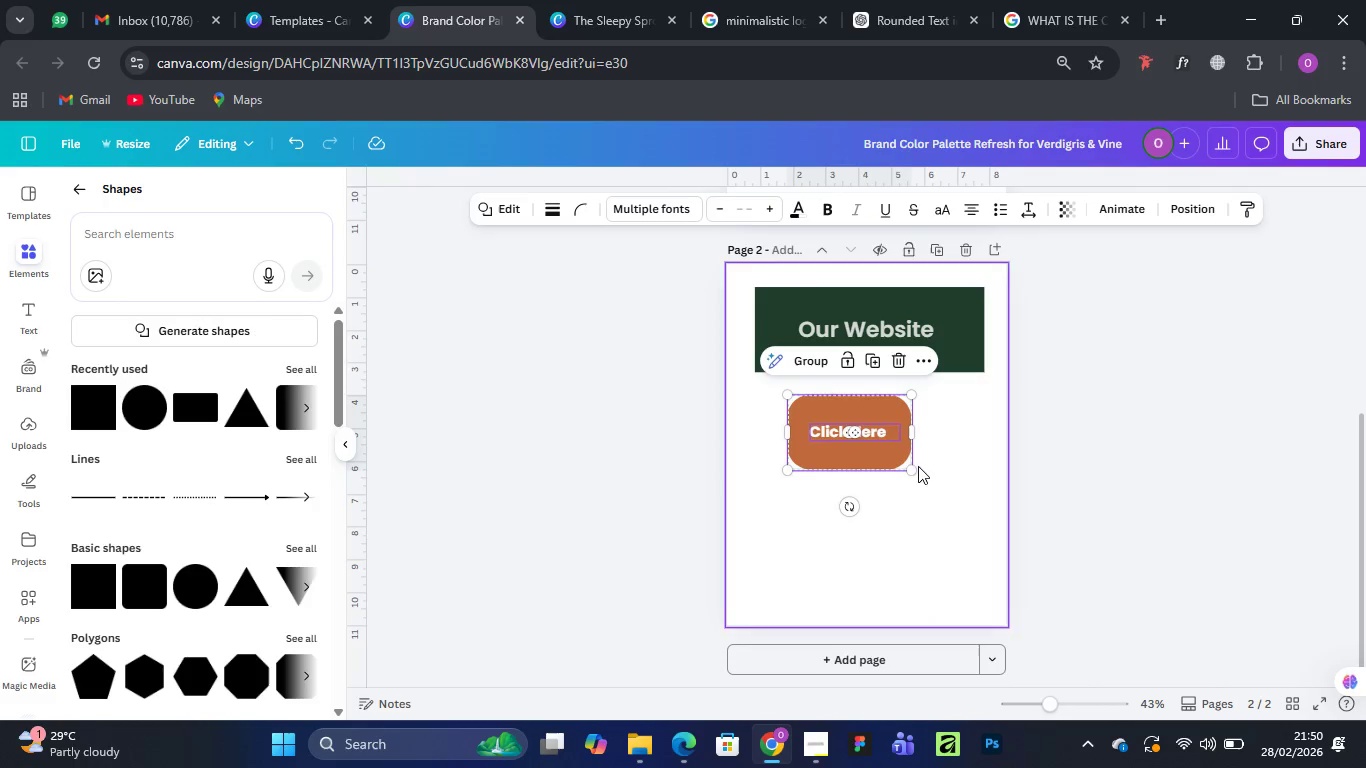 
left_click_drag(start_coordinate=[914, 465], to_coordinate=[942, 483])
 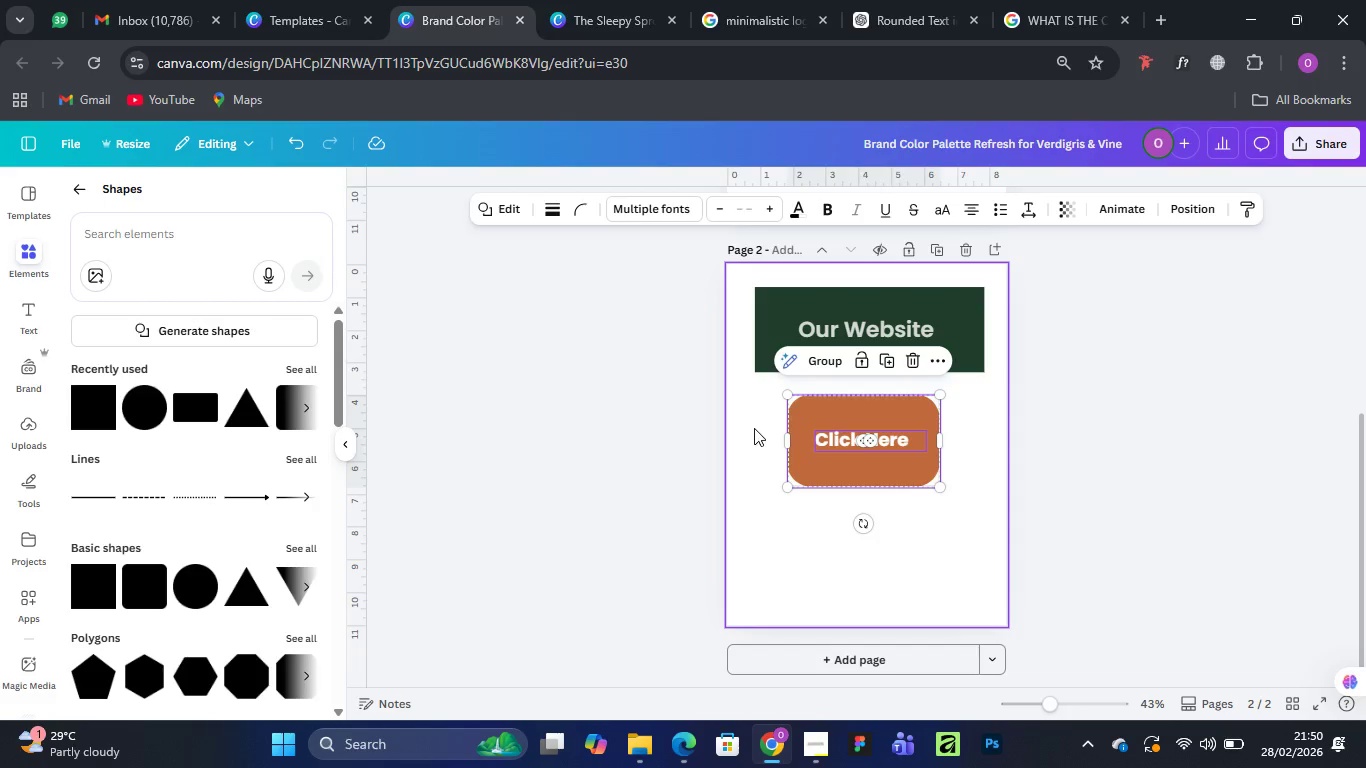 
left_click([754, 427])
 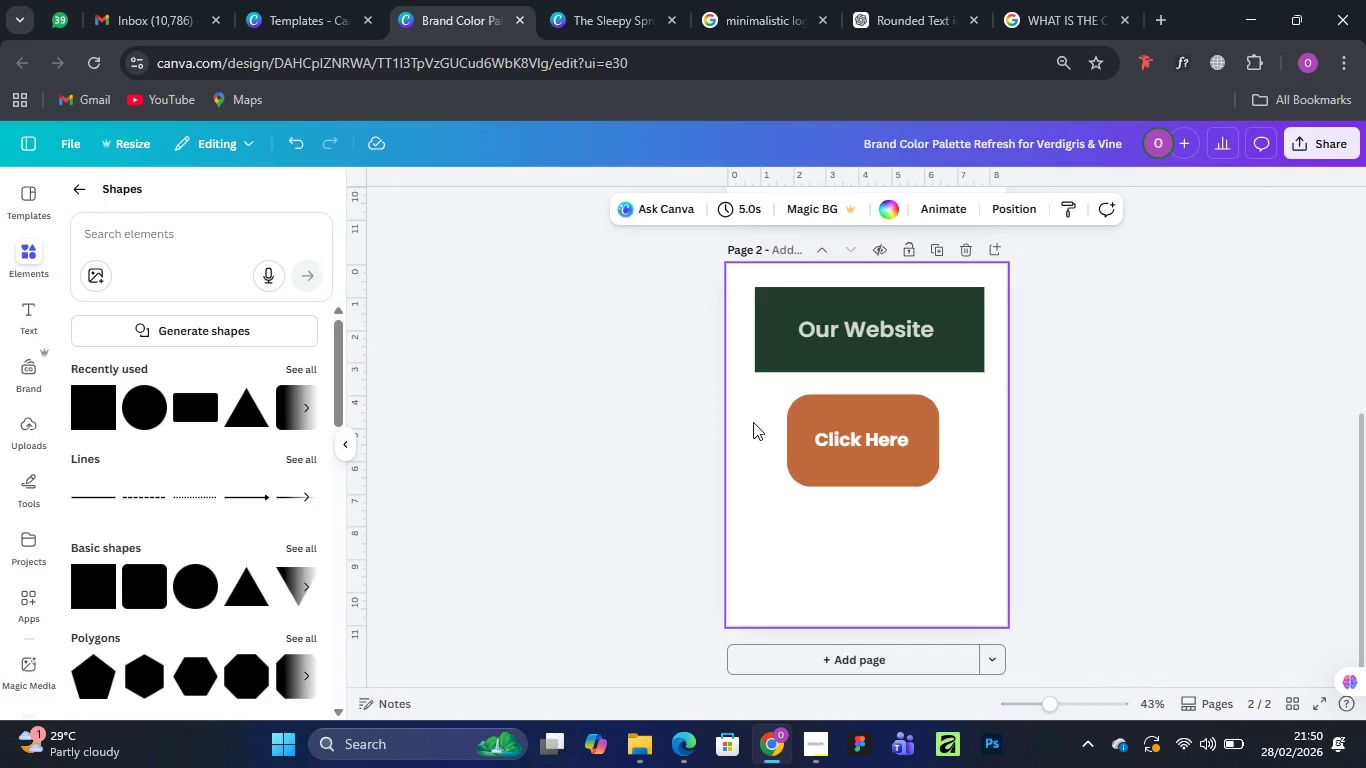 
wait(12.44)
 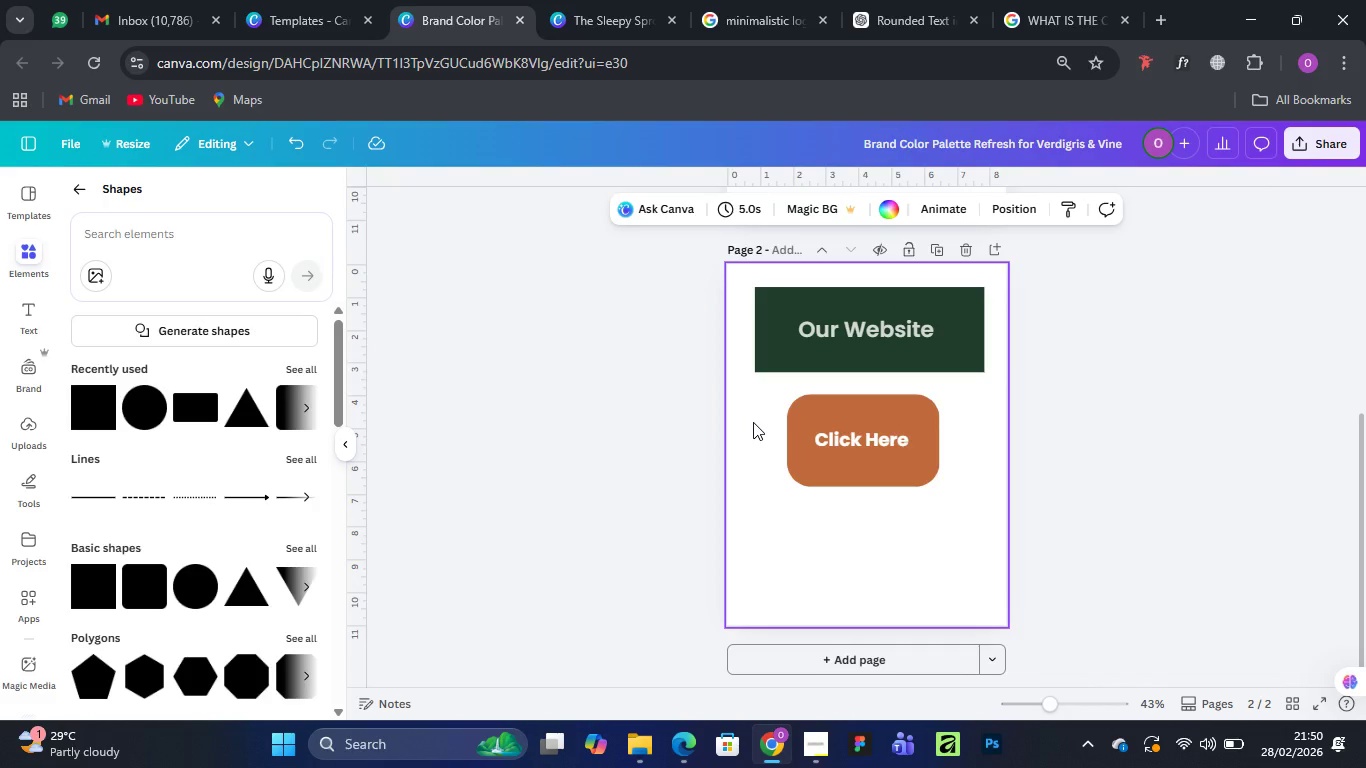 
left_click([913, 6])
 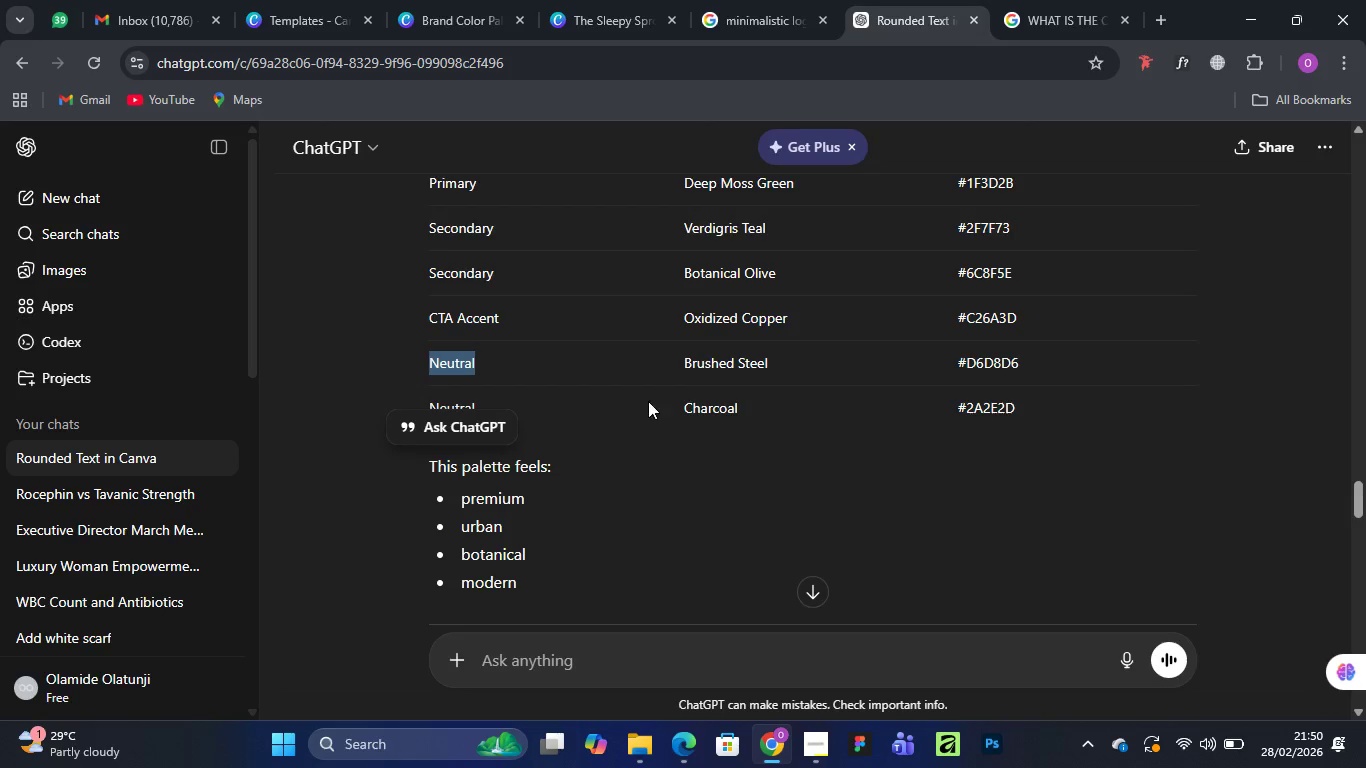 
scroll: coordinate [546, 387], scroll_direction: down, amount: 20.0
 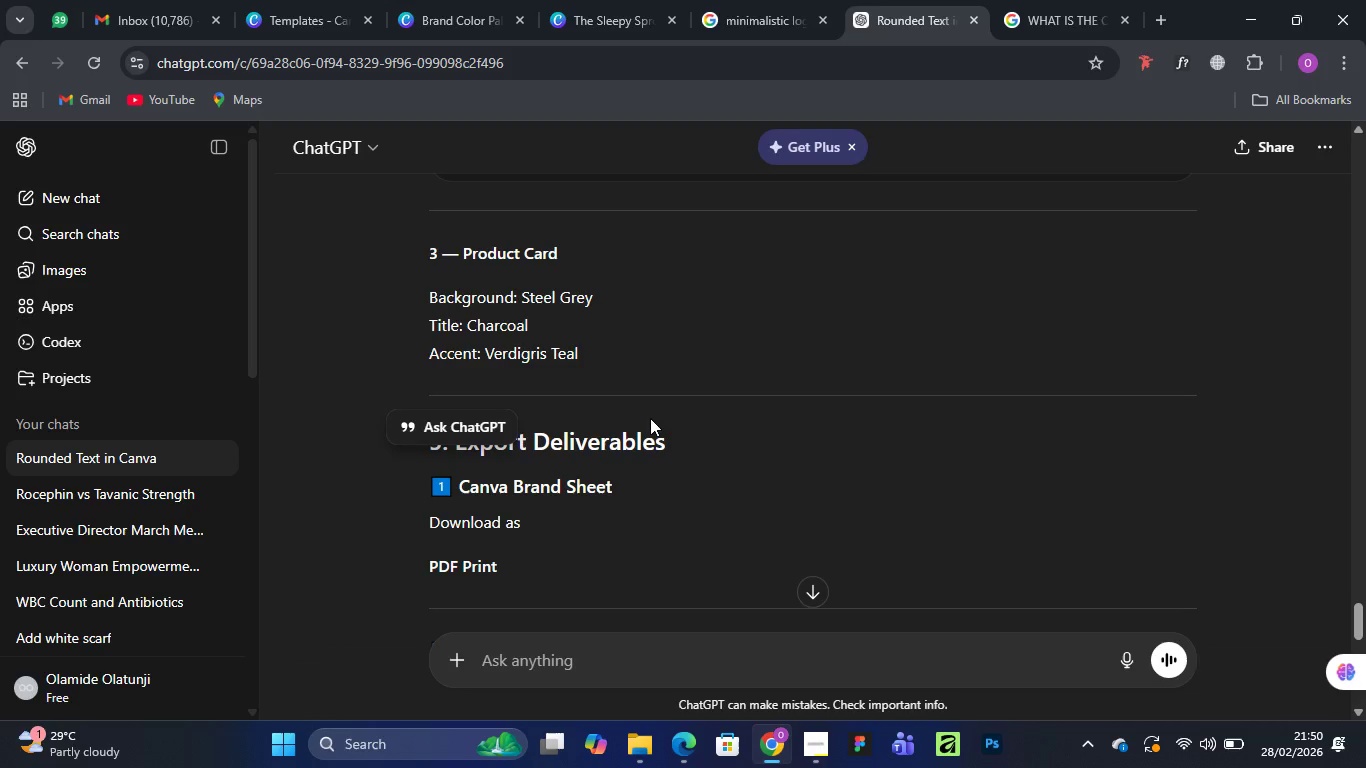 
wait(20.09)
 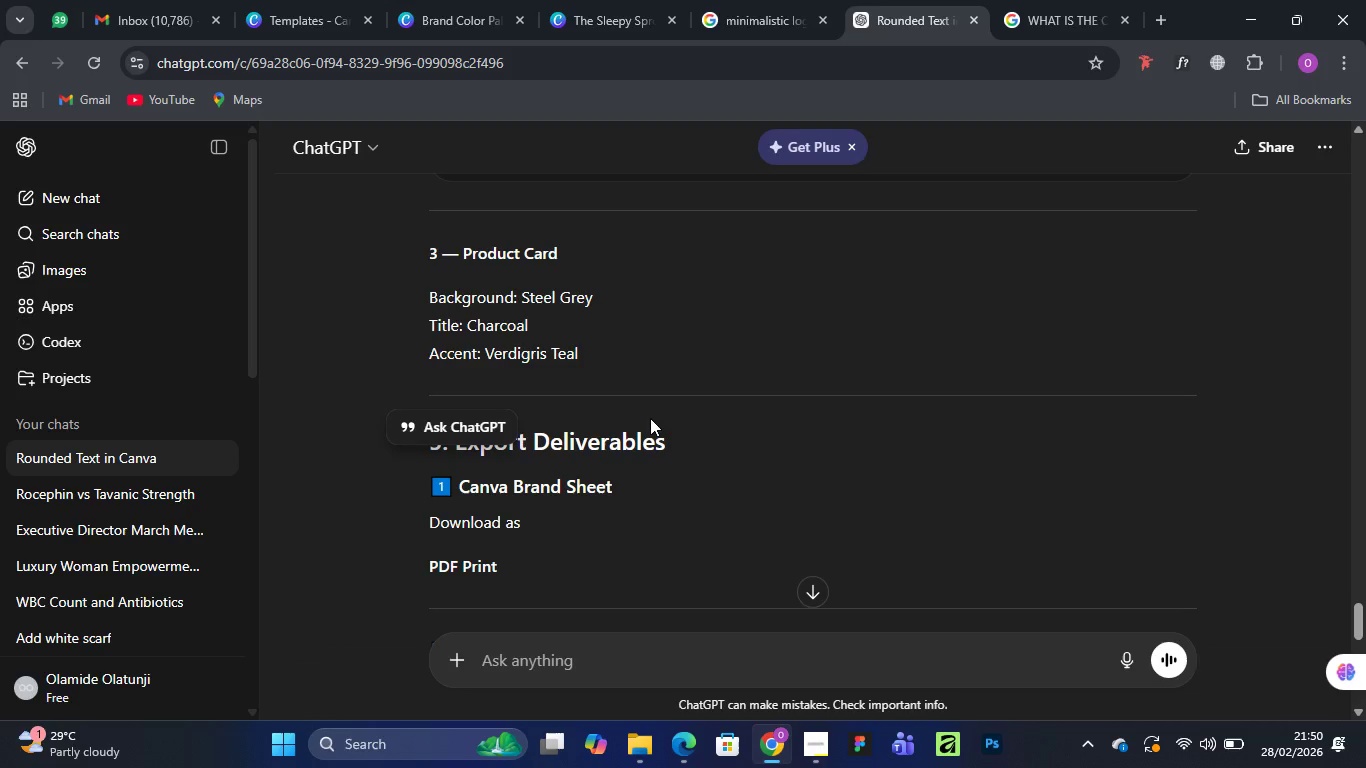 
mouse_move([196, 13])
 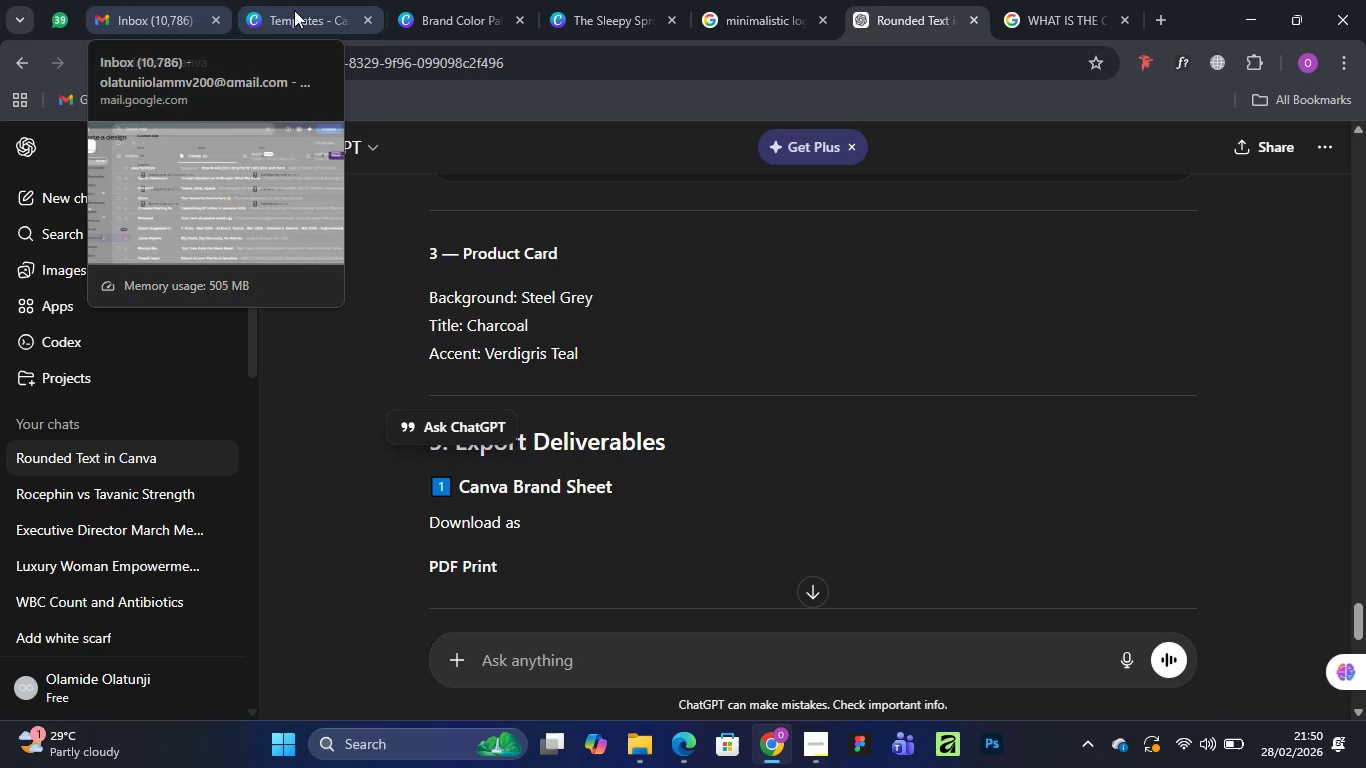 
mouse_move([465, 19])
 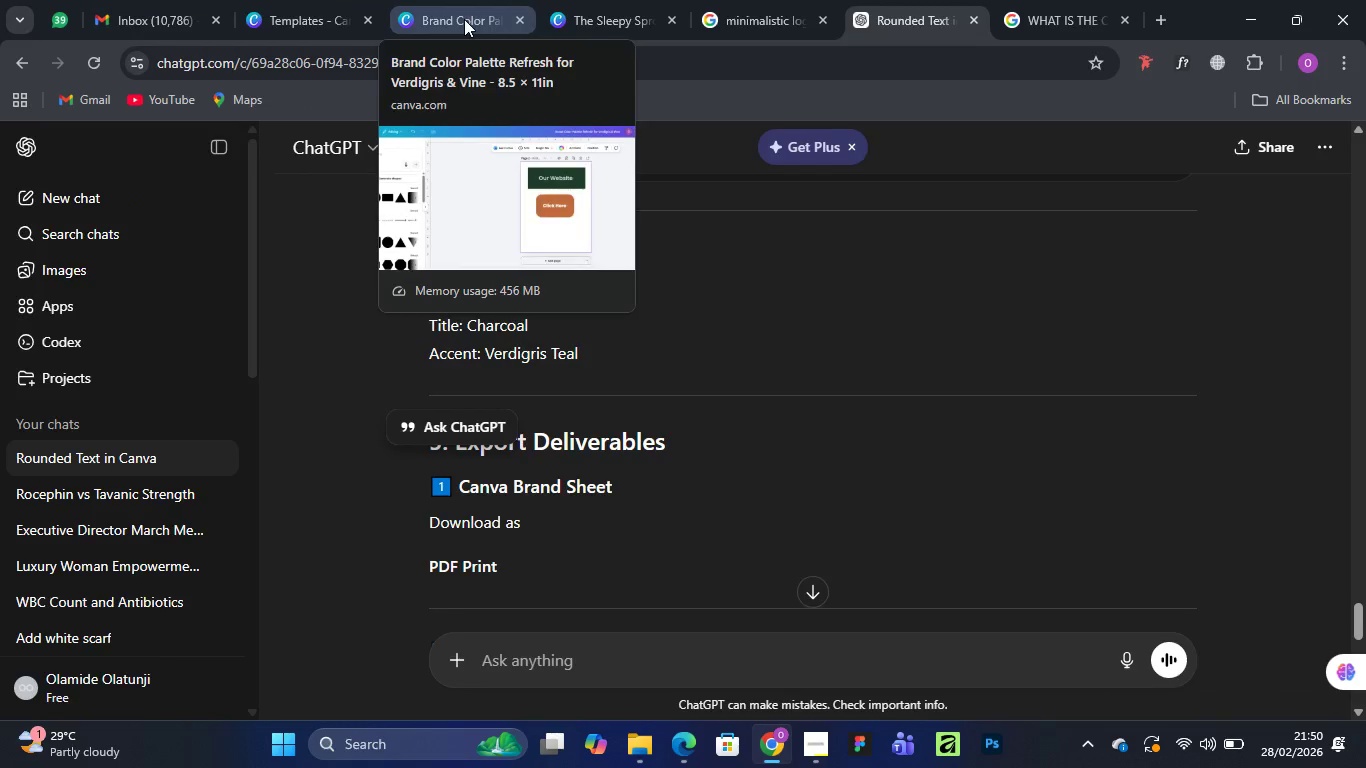 
left_click([465, 19])
 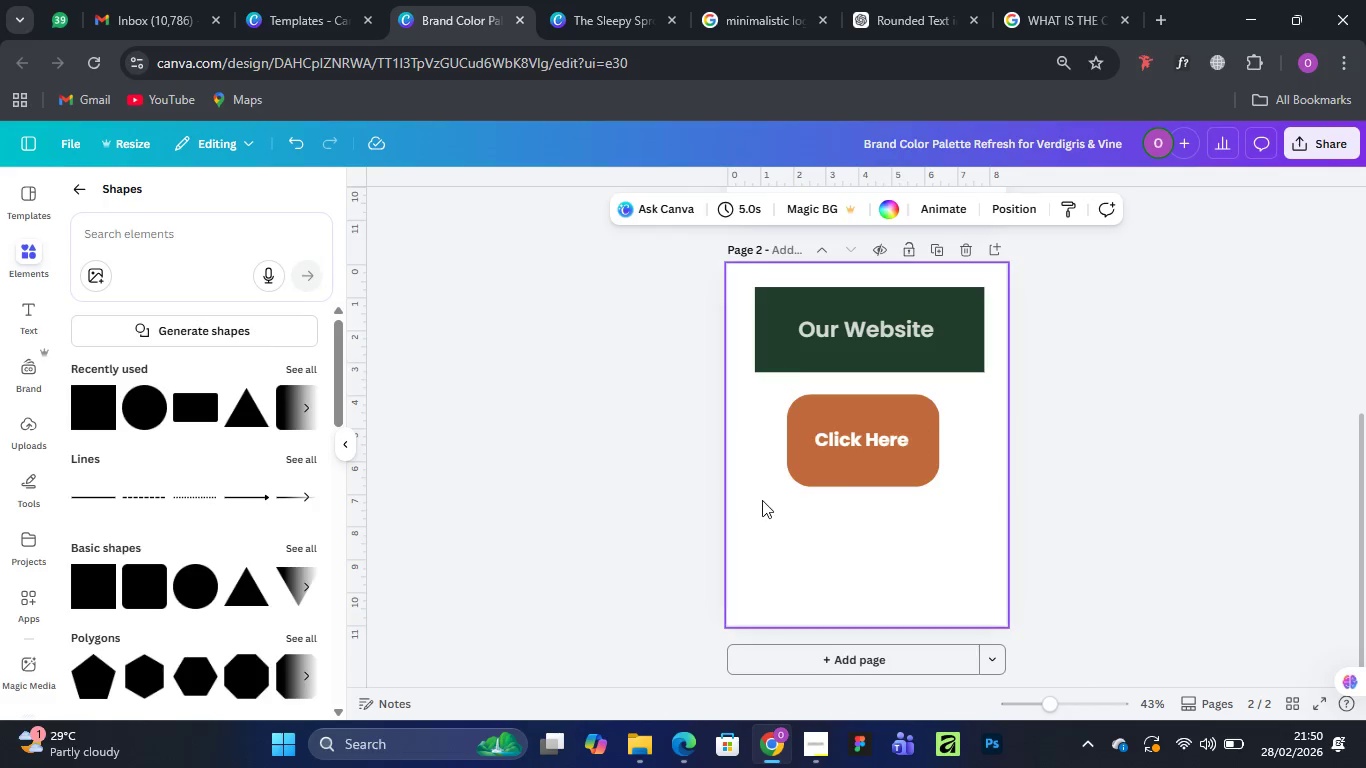 
scroll: coordinate [763, 472], scroll_direction: up, amount: 3.0
 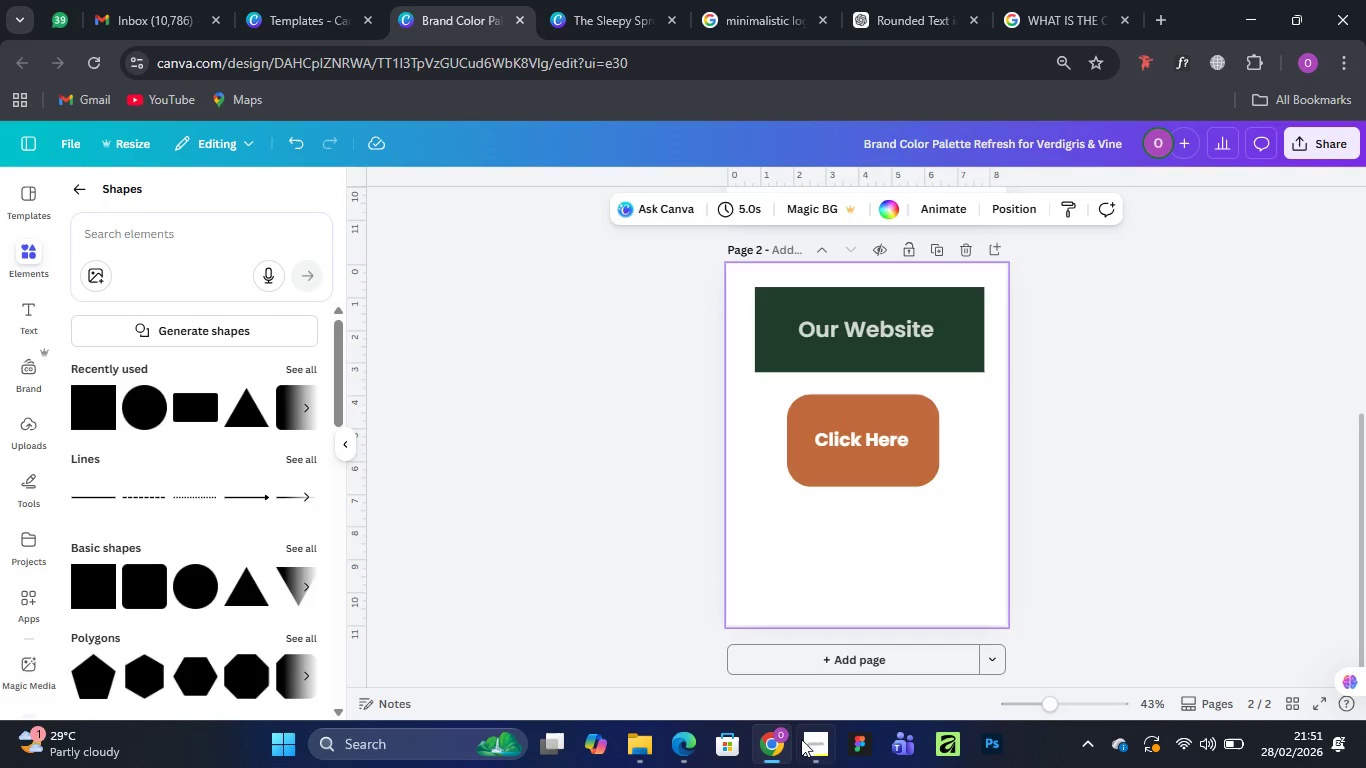 
mouse_move([810, 717])
 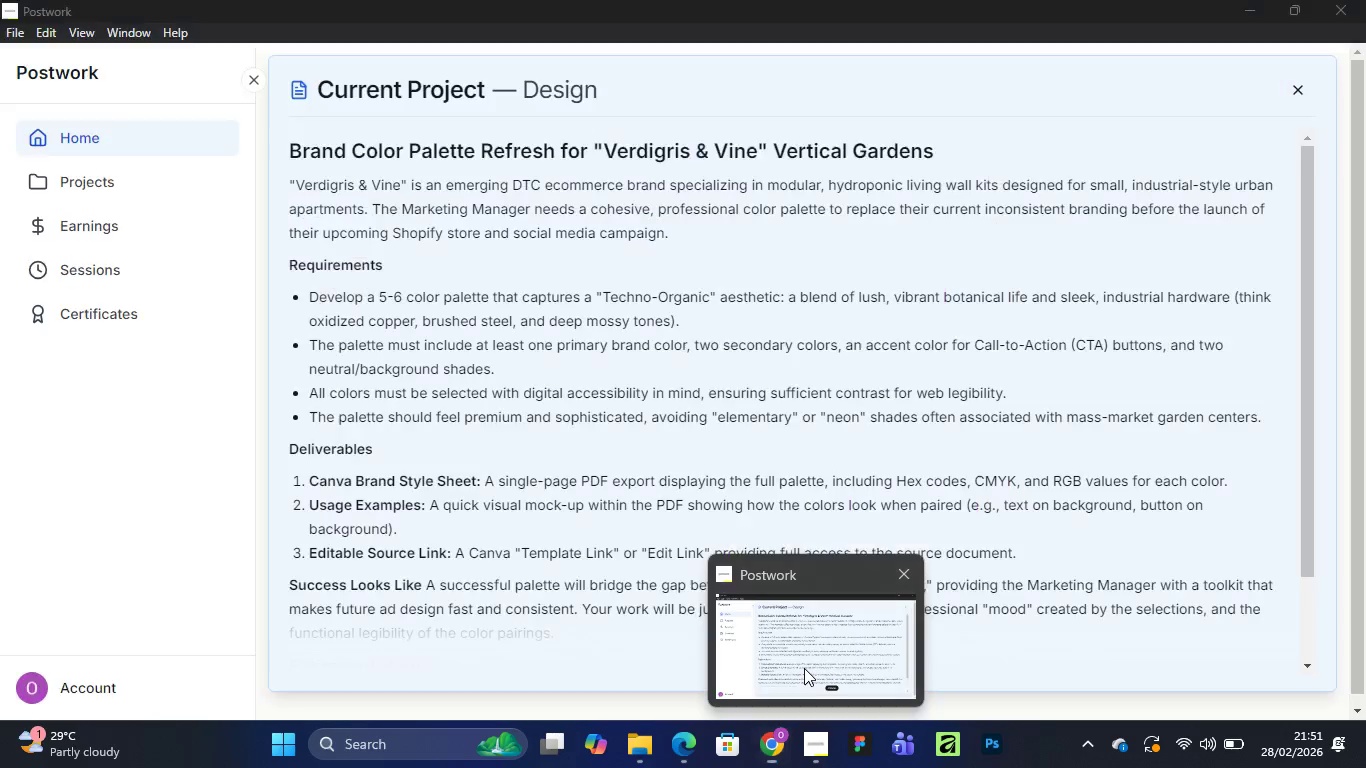 
left_click([804, 668])